 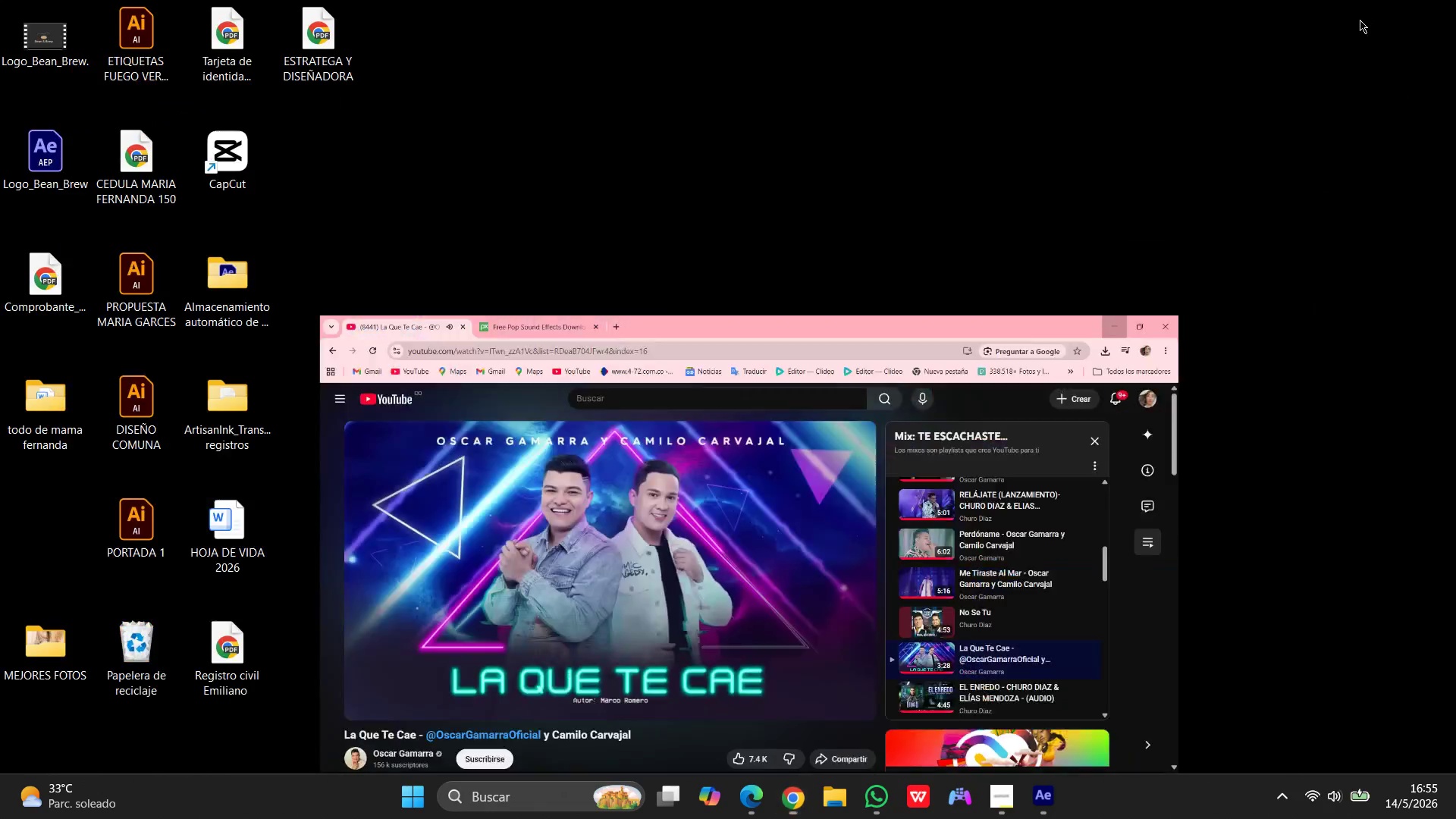 
key(Control+V)
 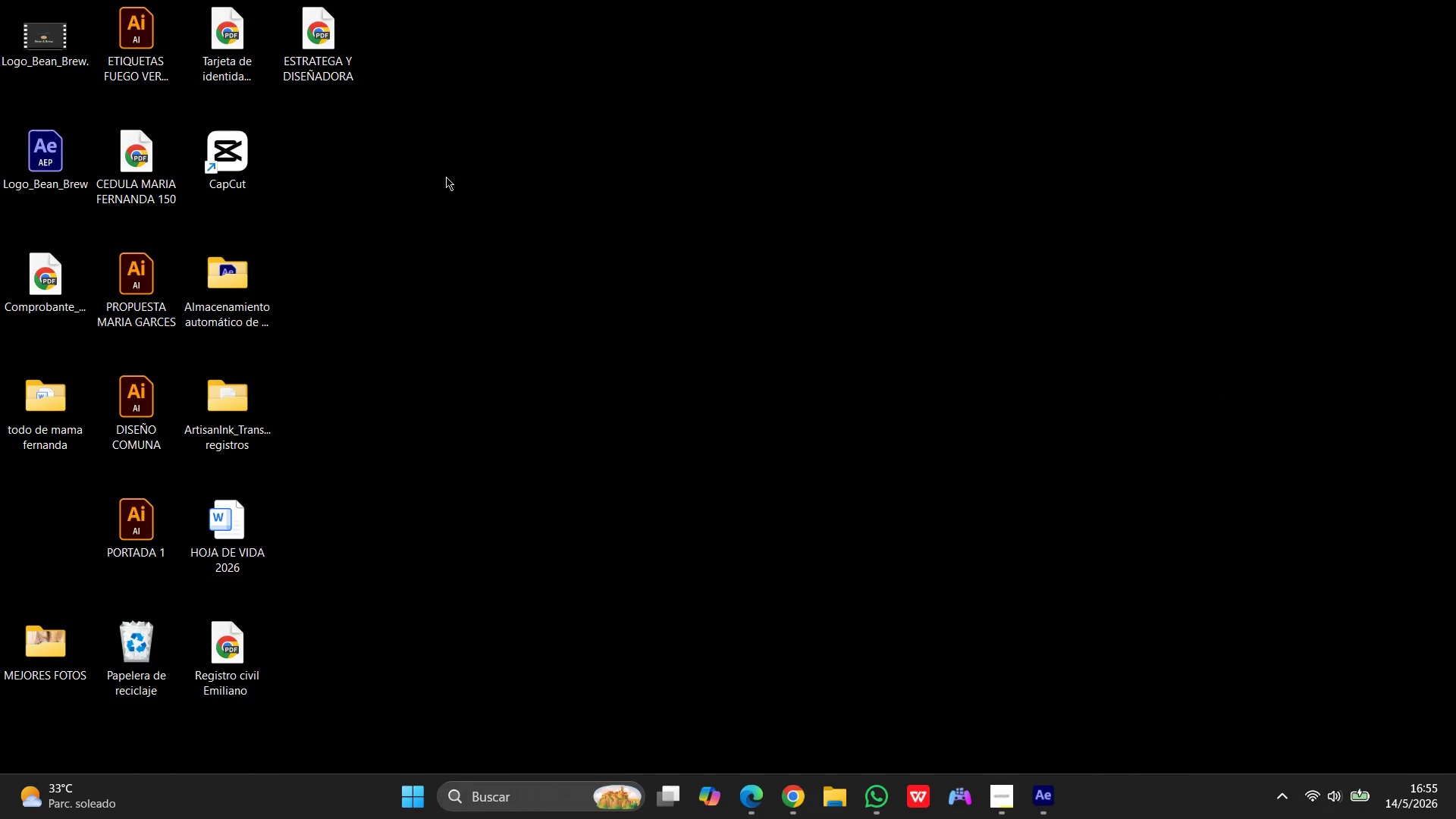 
right_click([537, 140])
 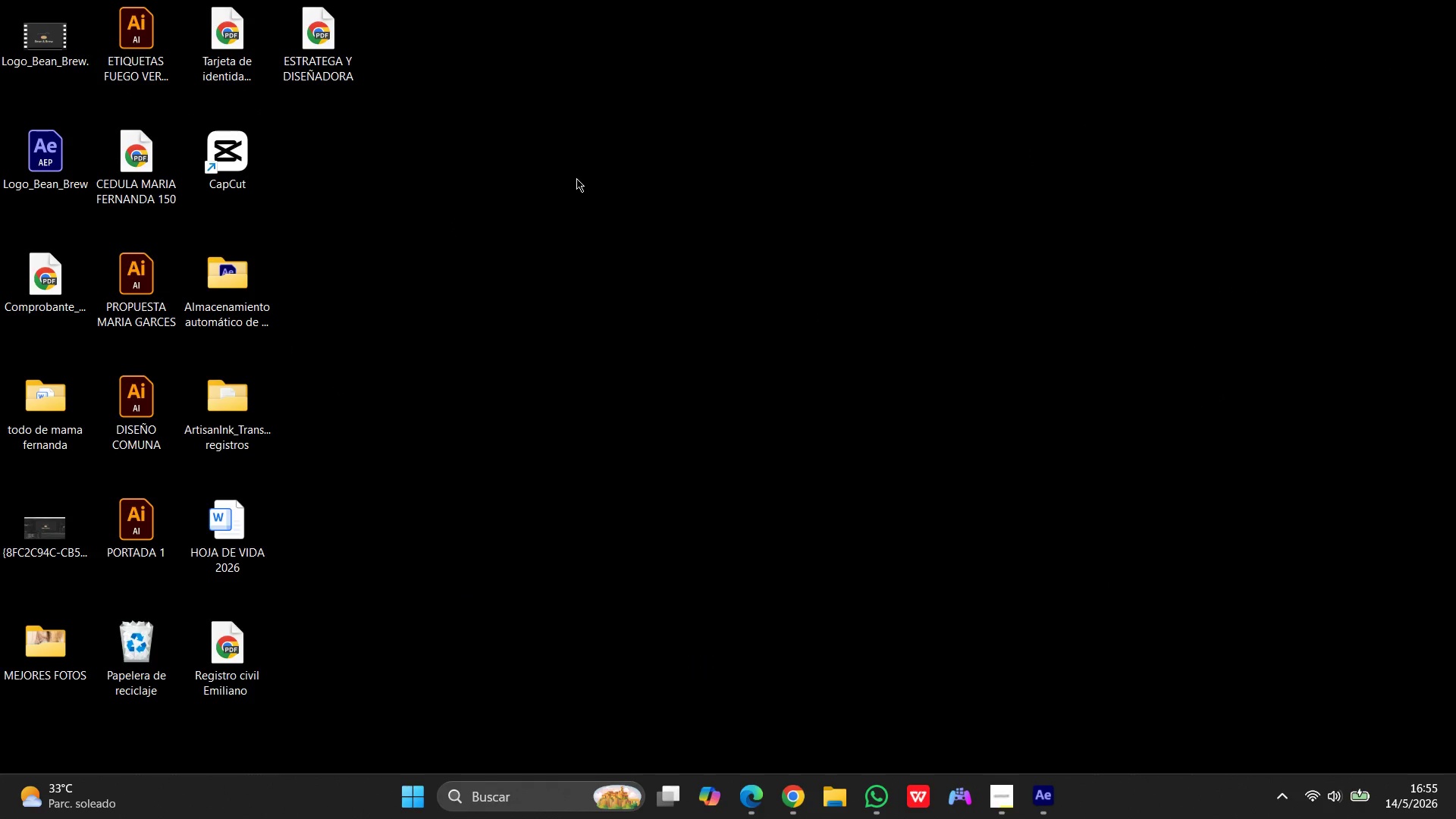 
left_click_drag(start_coordinate=[42, 532], to_coordinate=[658, 287])
 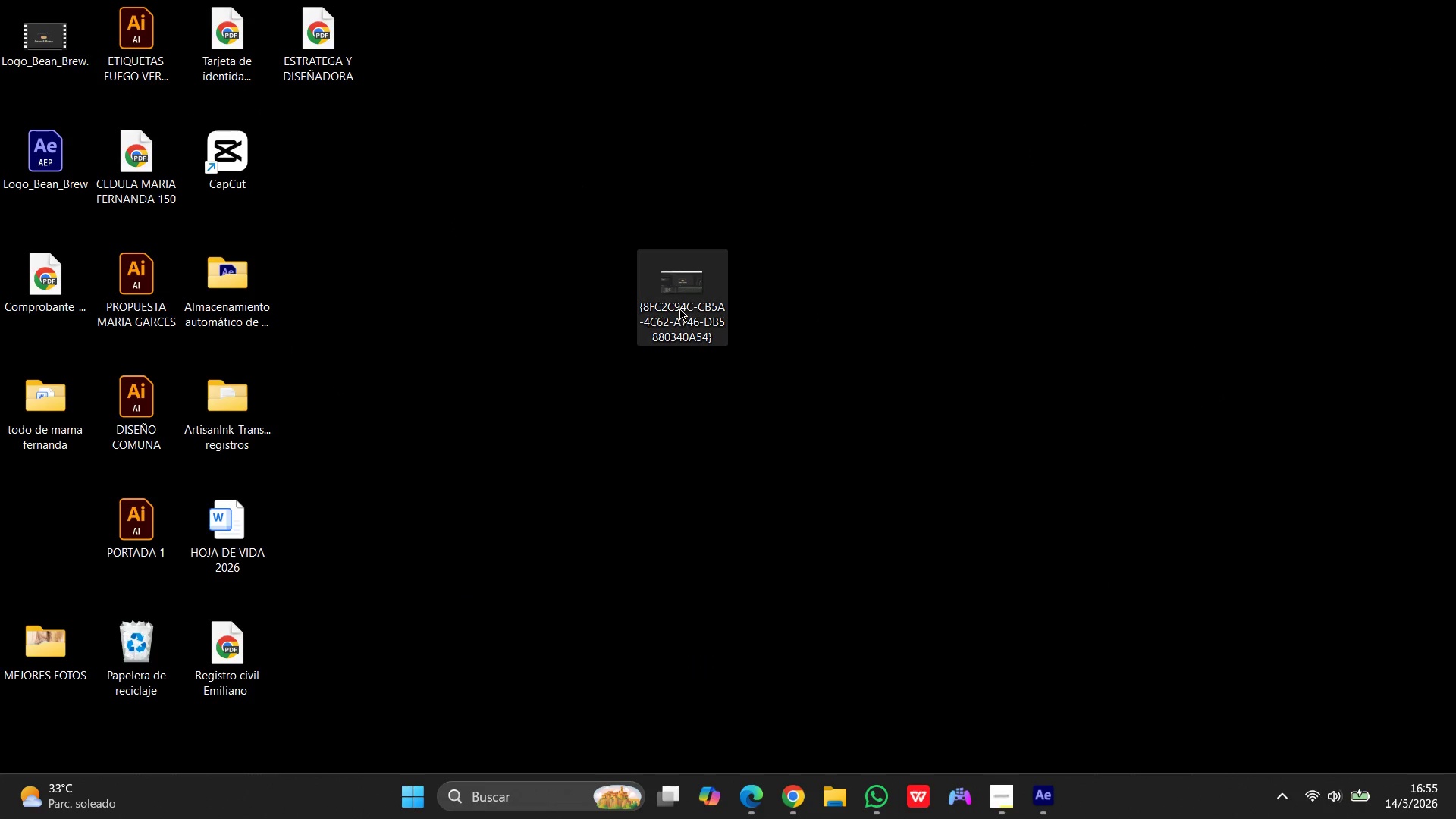 
double_click([679, 309])
 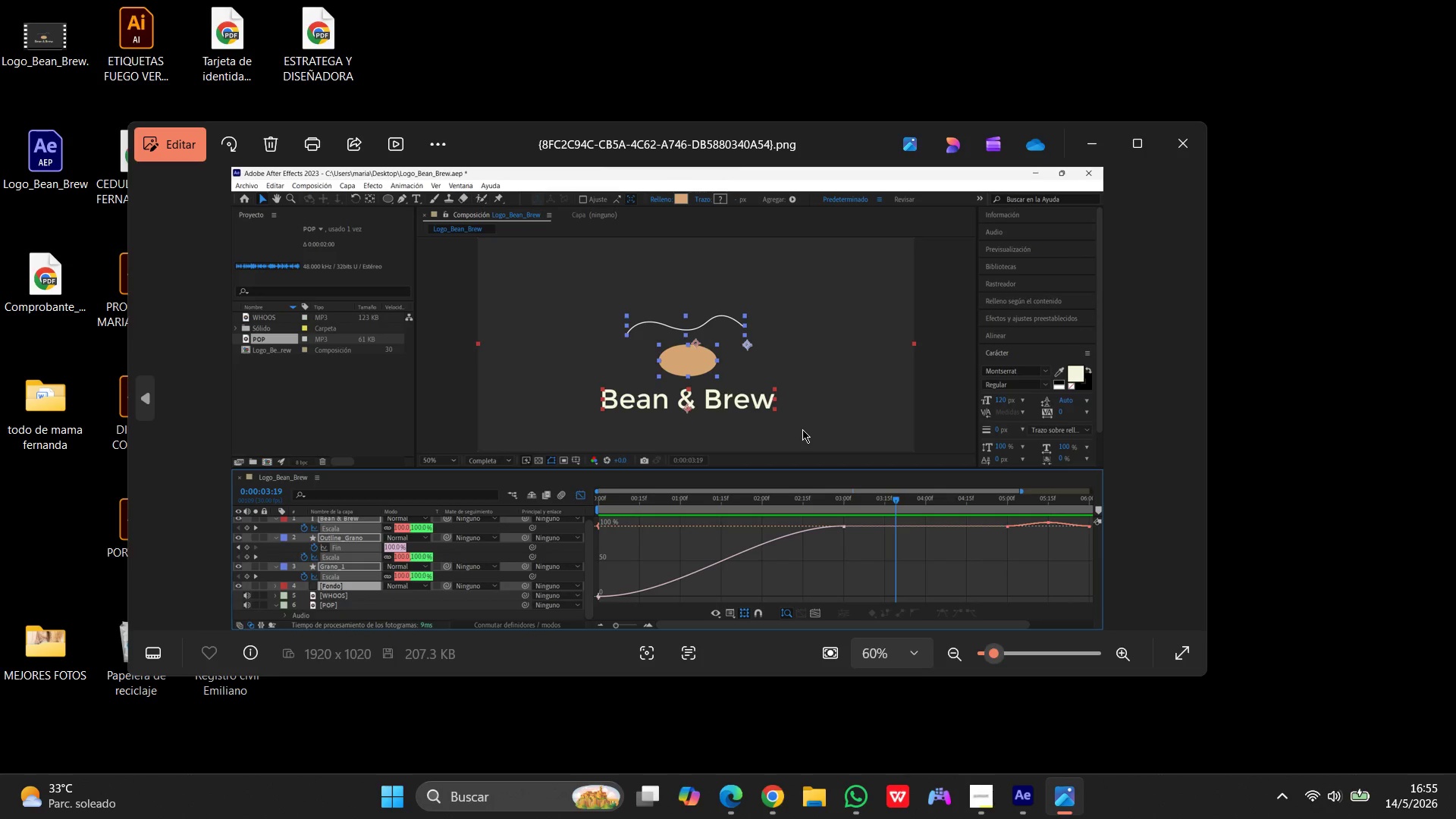 
scroll: coordinate [802, 429], scroll_direction: down, amount: 2.0
 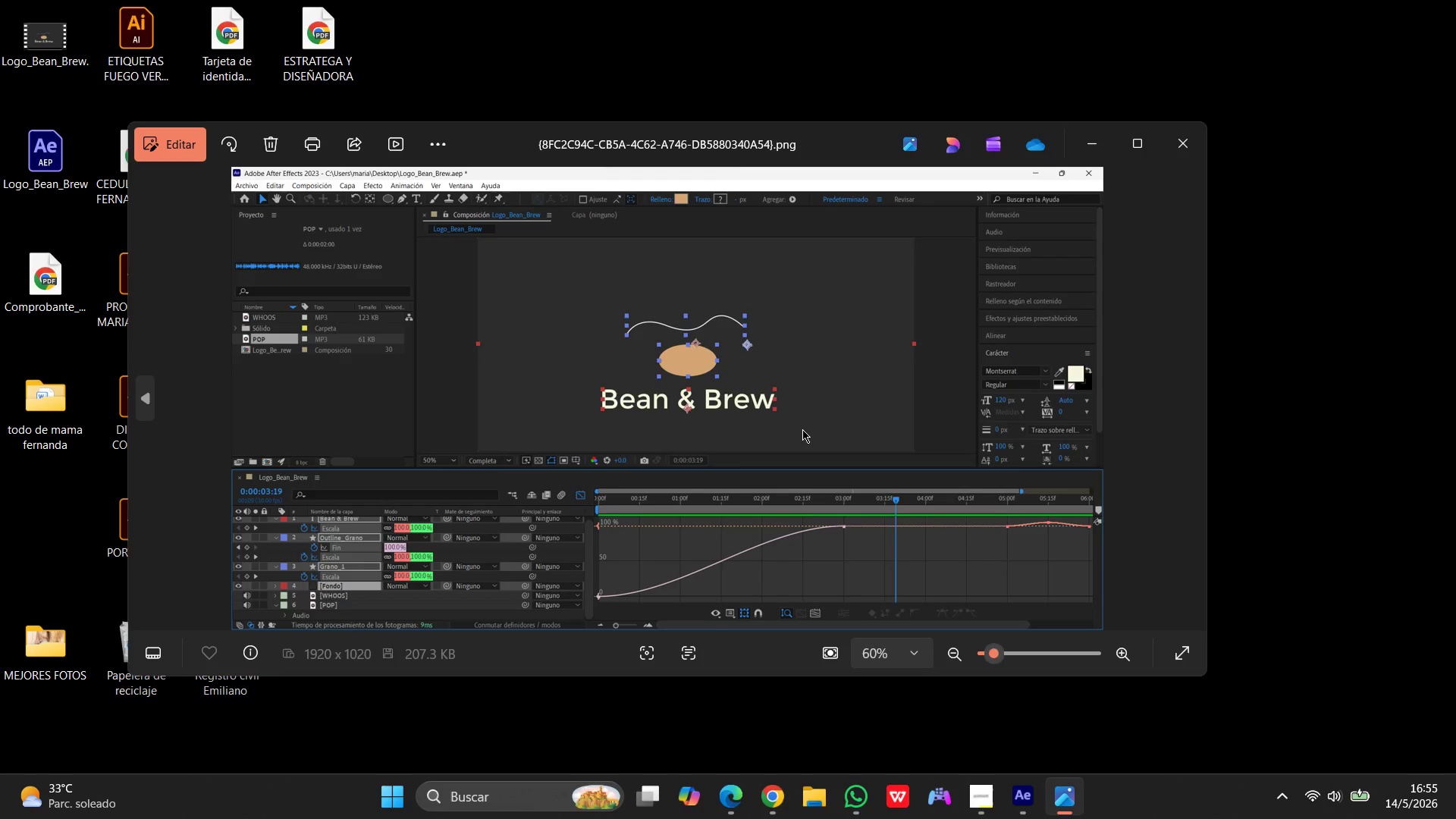 
scroll: coordinate [802, 429], scroll_direction: up, amount: 3.0
 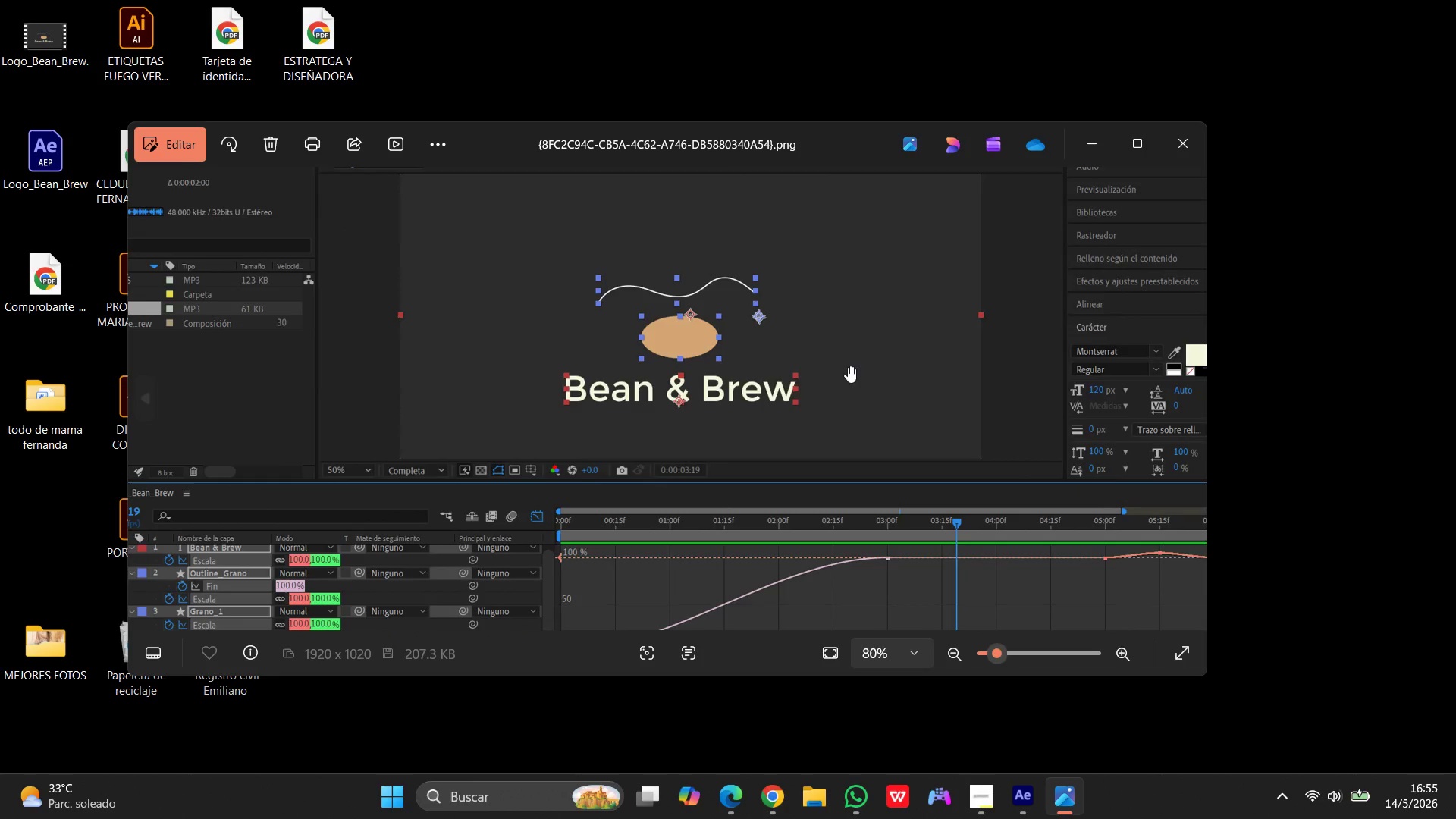 
scroll: coordinate [846, 369], scroll_direction: down, amount: 13.0
 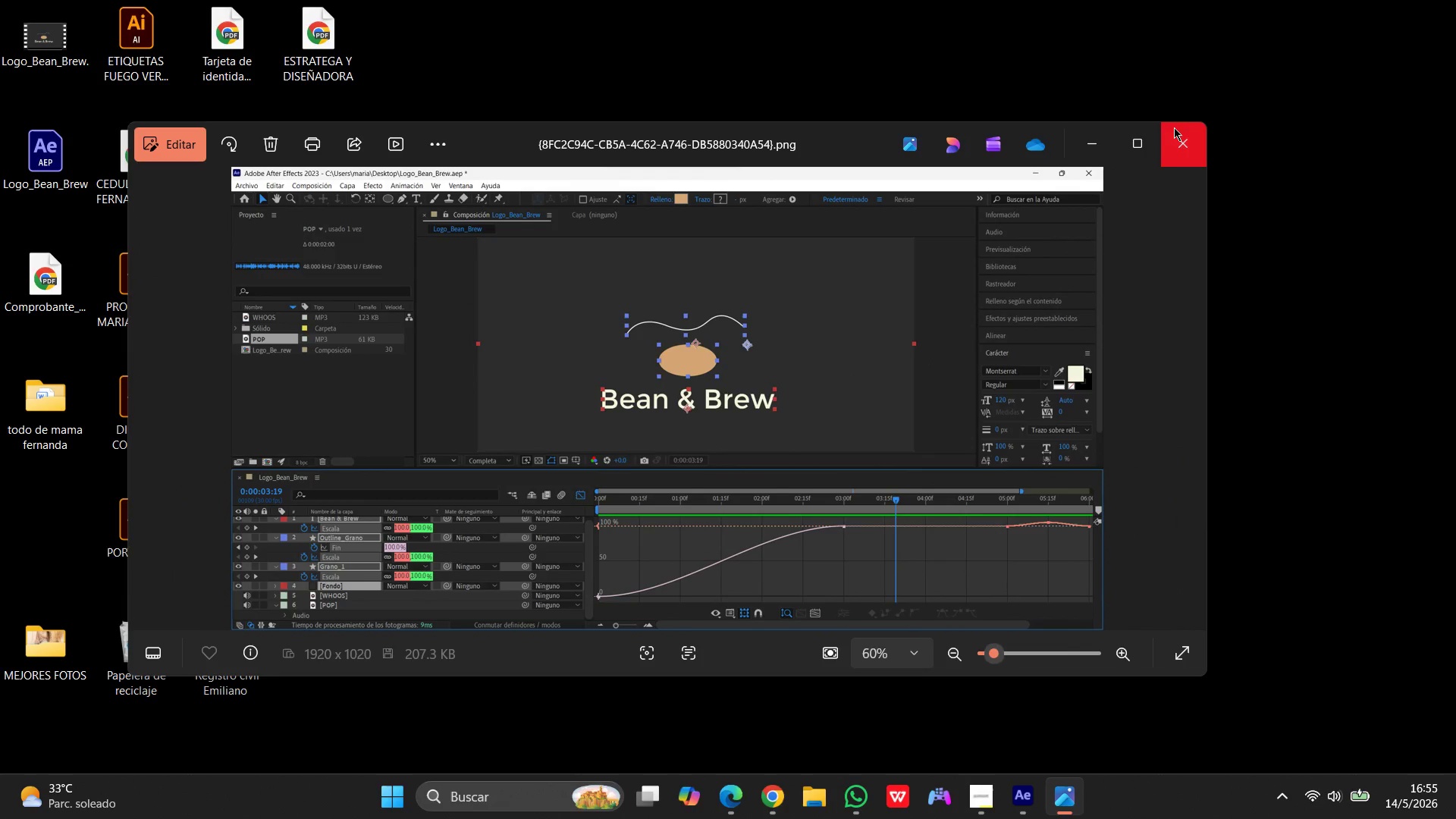 
left_click([1178, 127])
 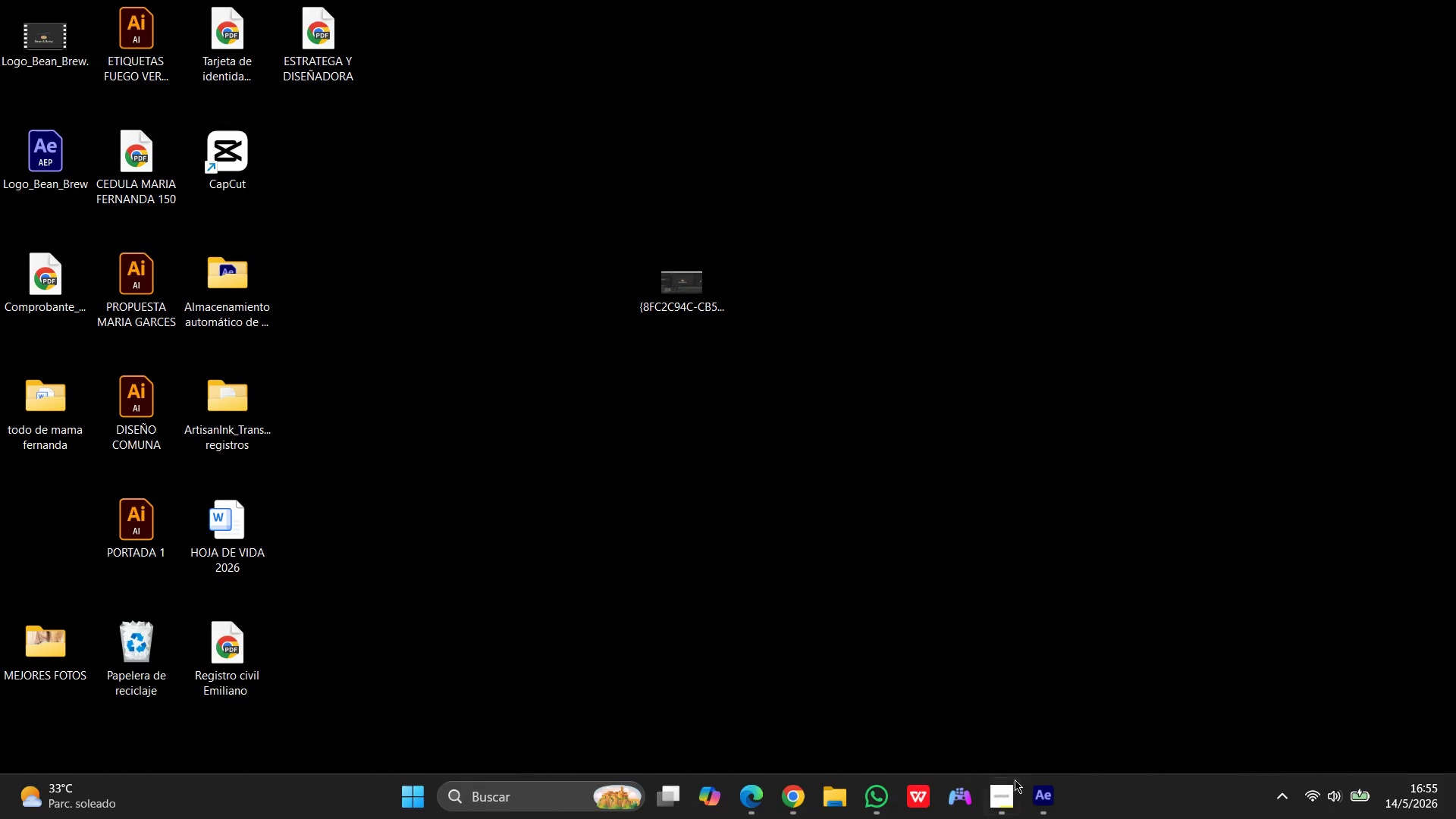 
left_click([896, 802])
 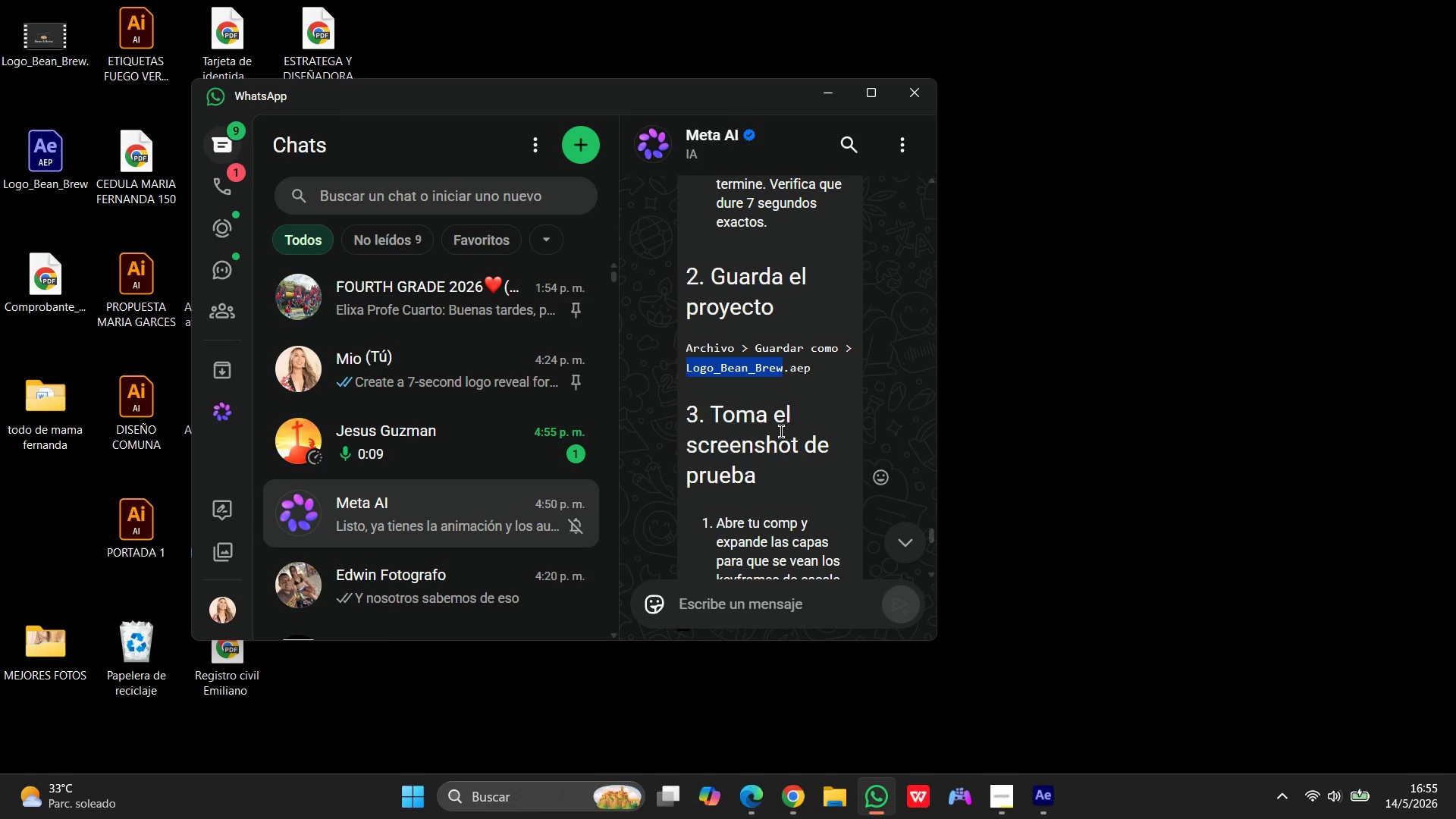 
scroll: coordinate [769, 430], scroll_direction: down, amount: 2.0
 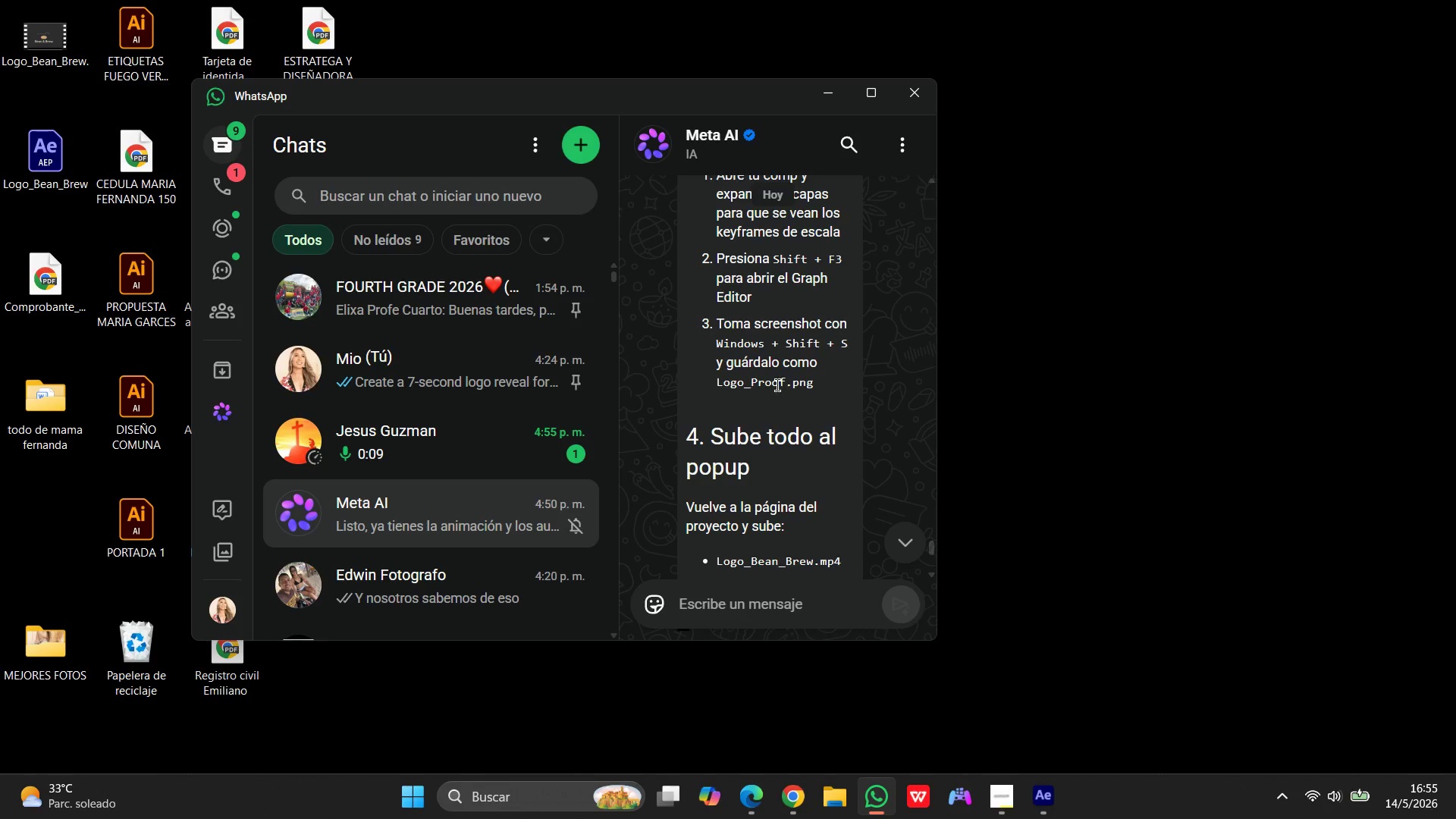 
left_click_drag(start_coordinate=[717, 382], to_coordinate=[785, 377])
 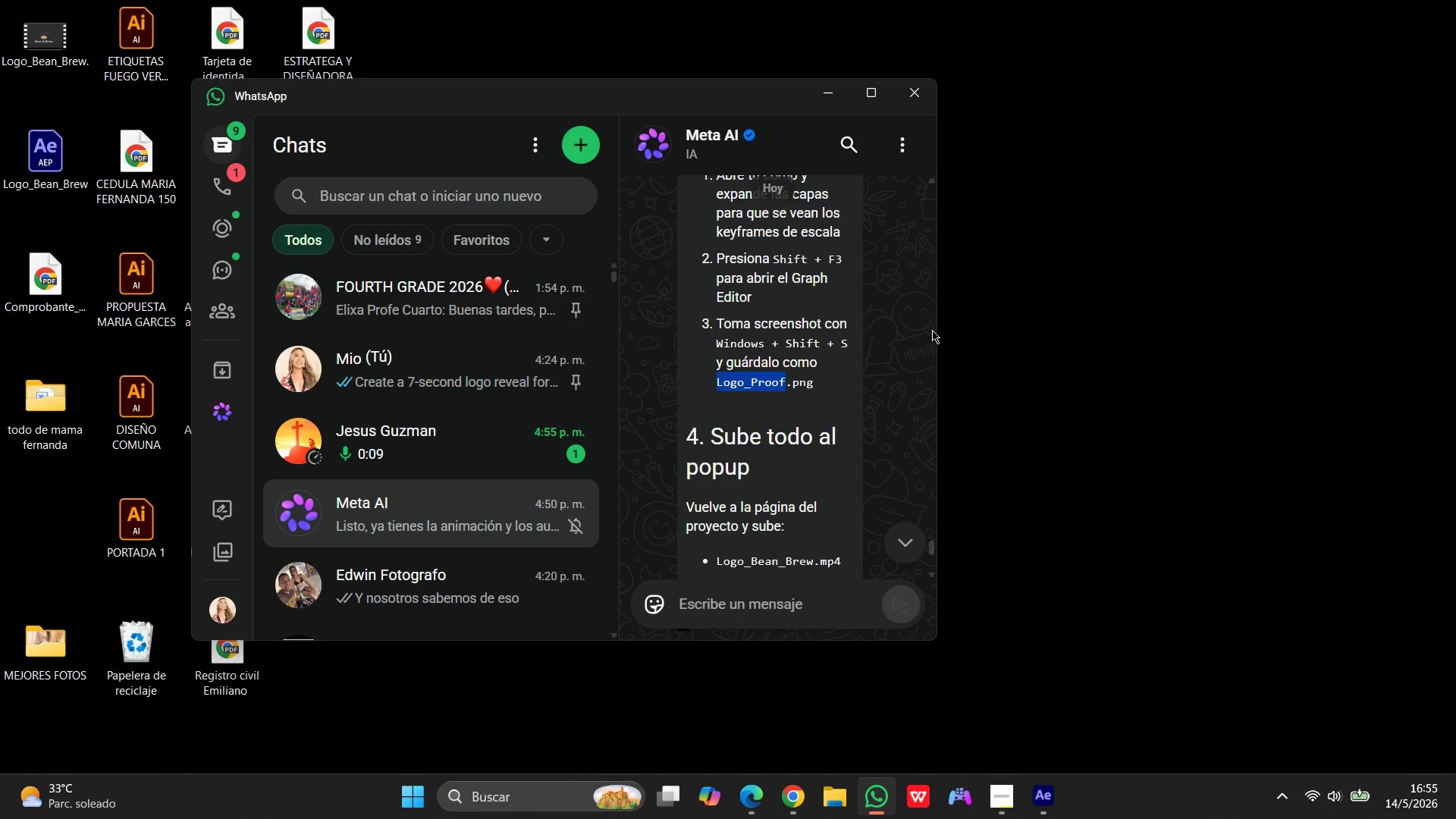 
key(Control+C)
 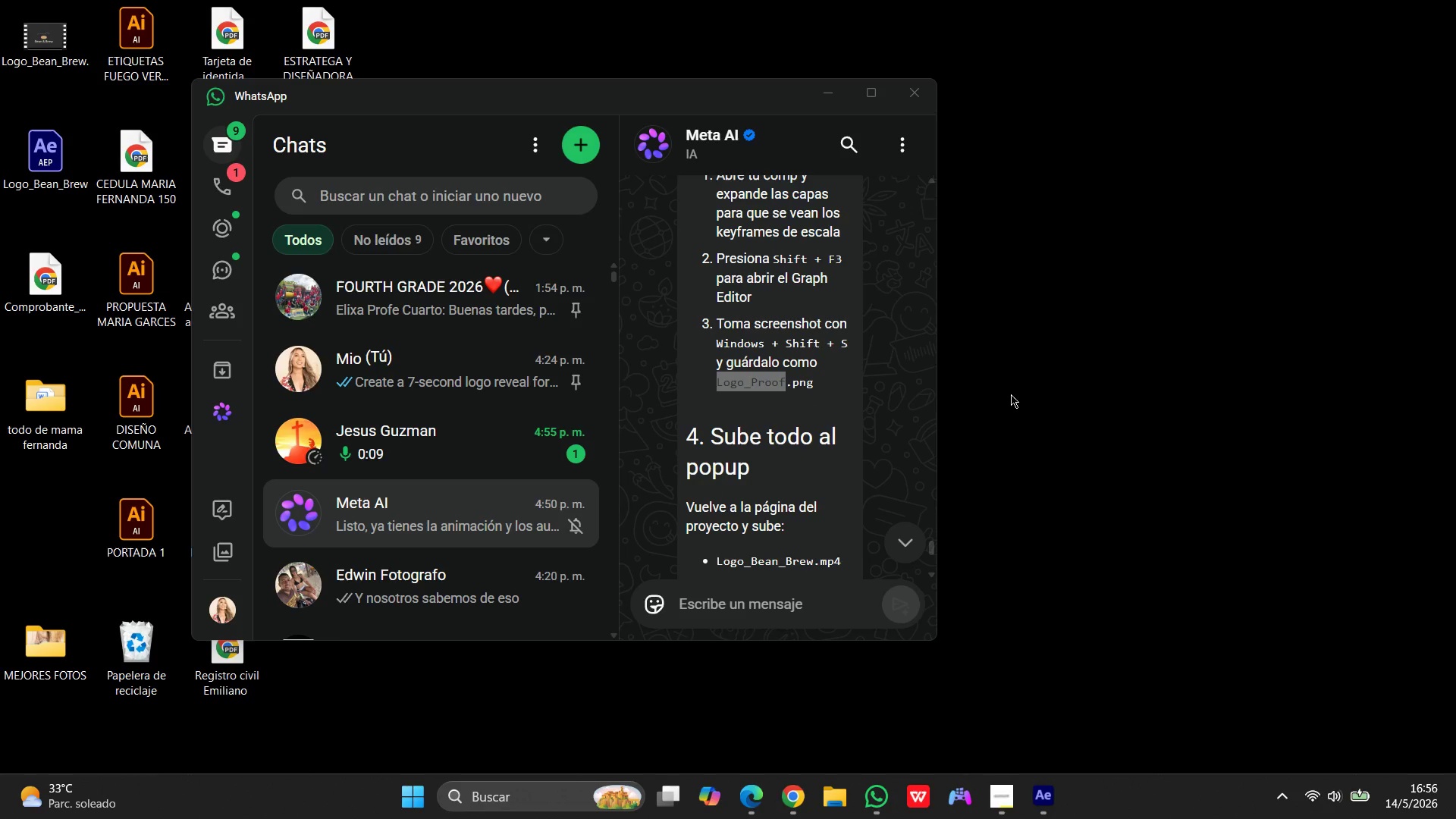 
left_click([1043, 364])
 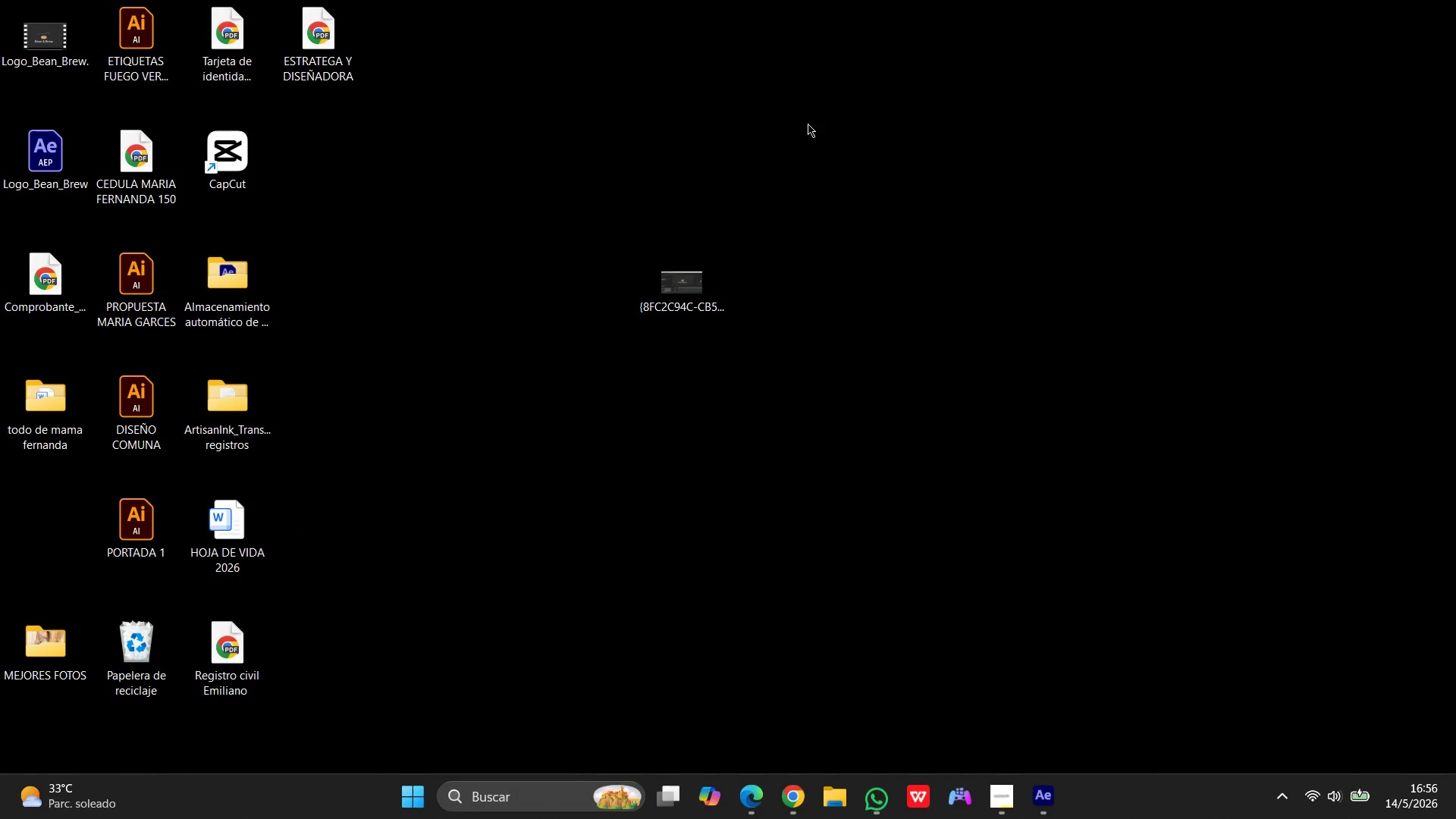 
left_click([685, 303])
 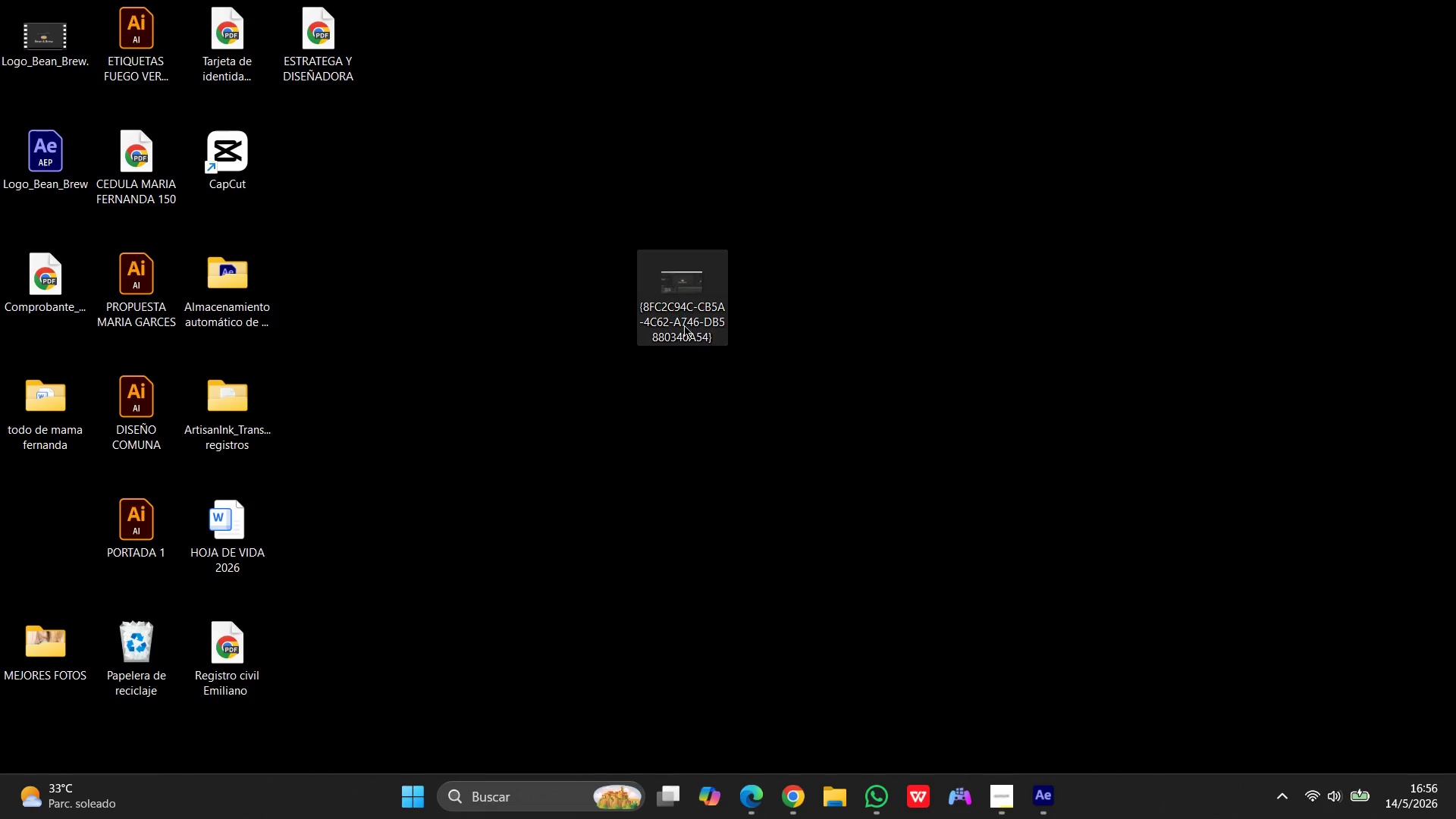 
left_click([684, 328])
 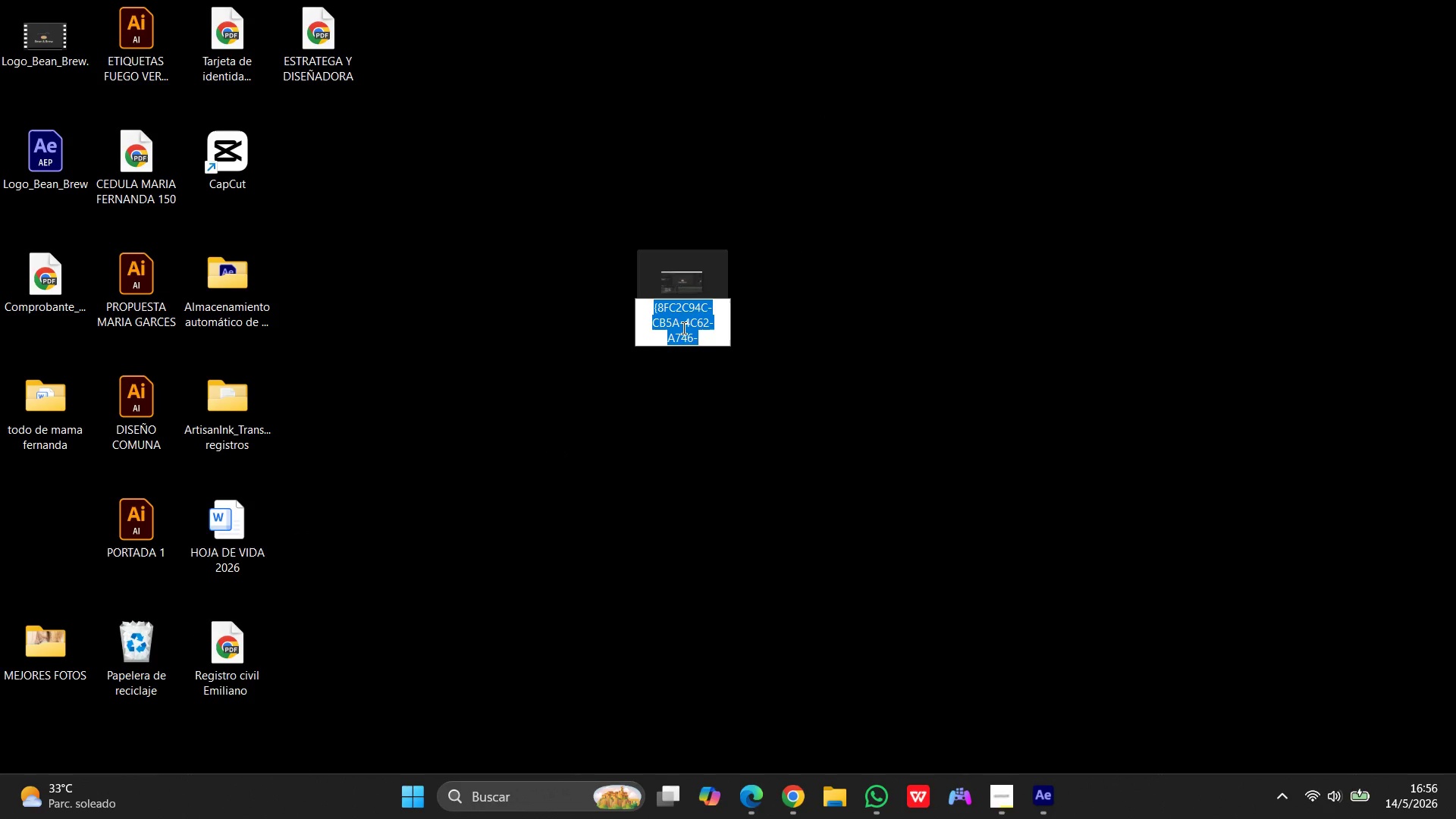 
key(Control+V)
 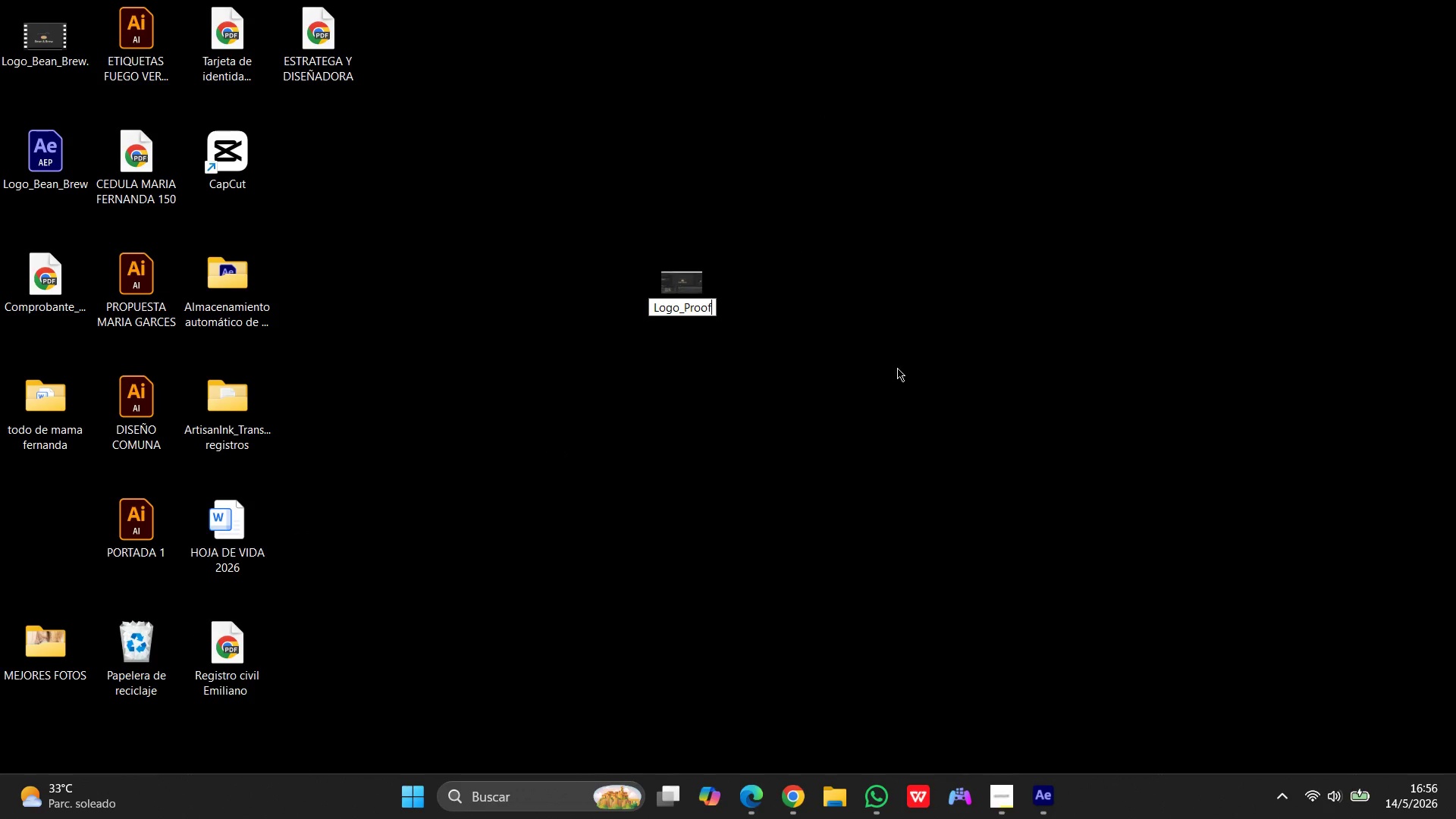 
left_click([897, 369])
 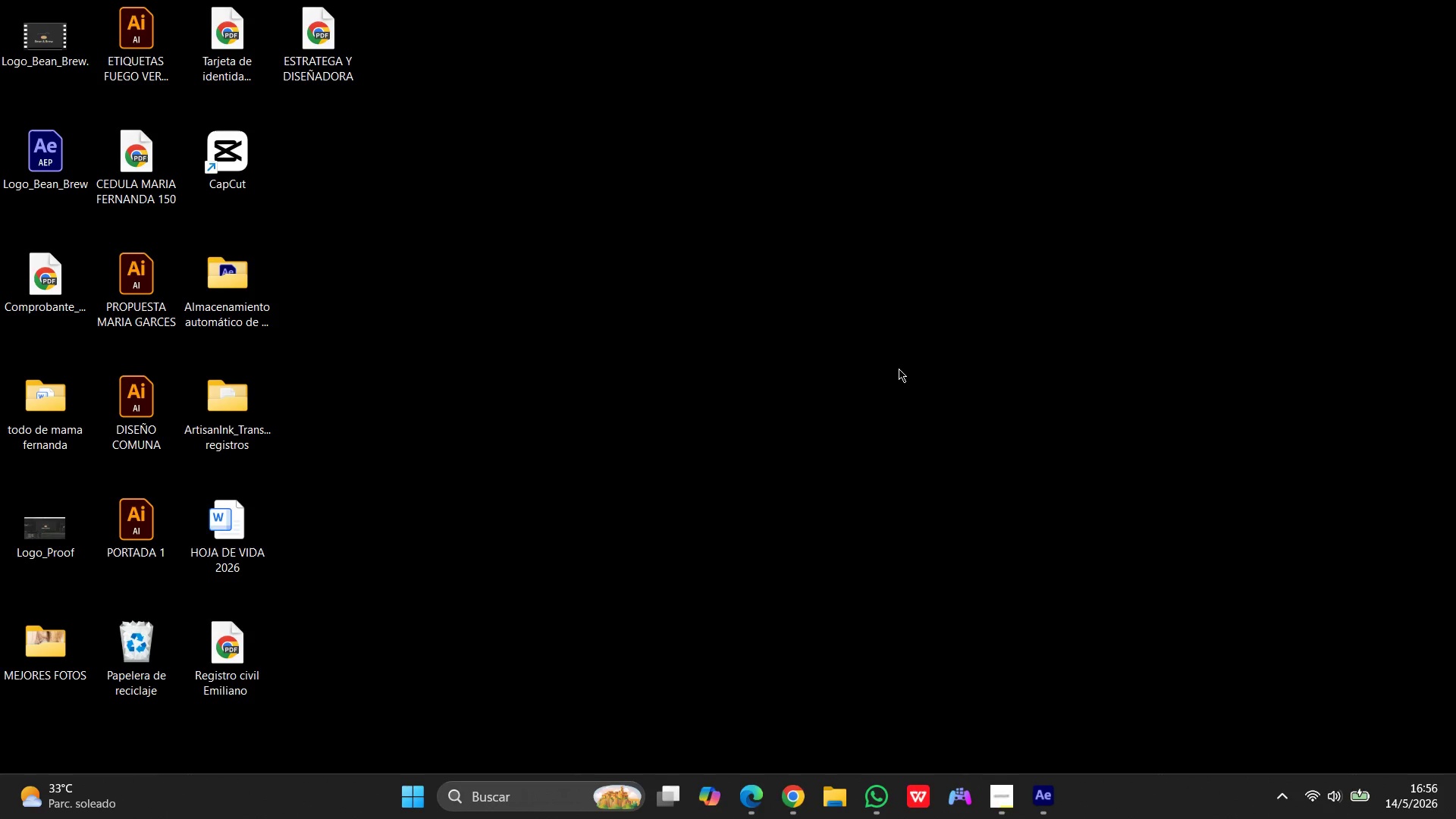 
wait(39.34)
 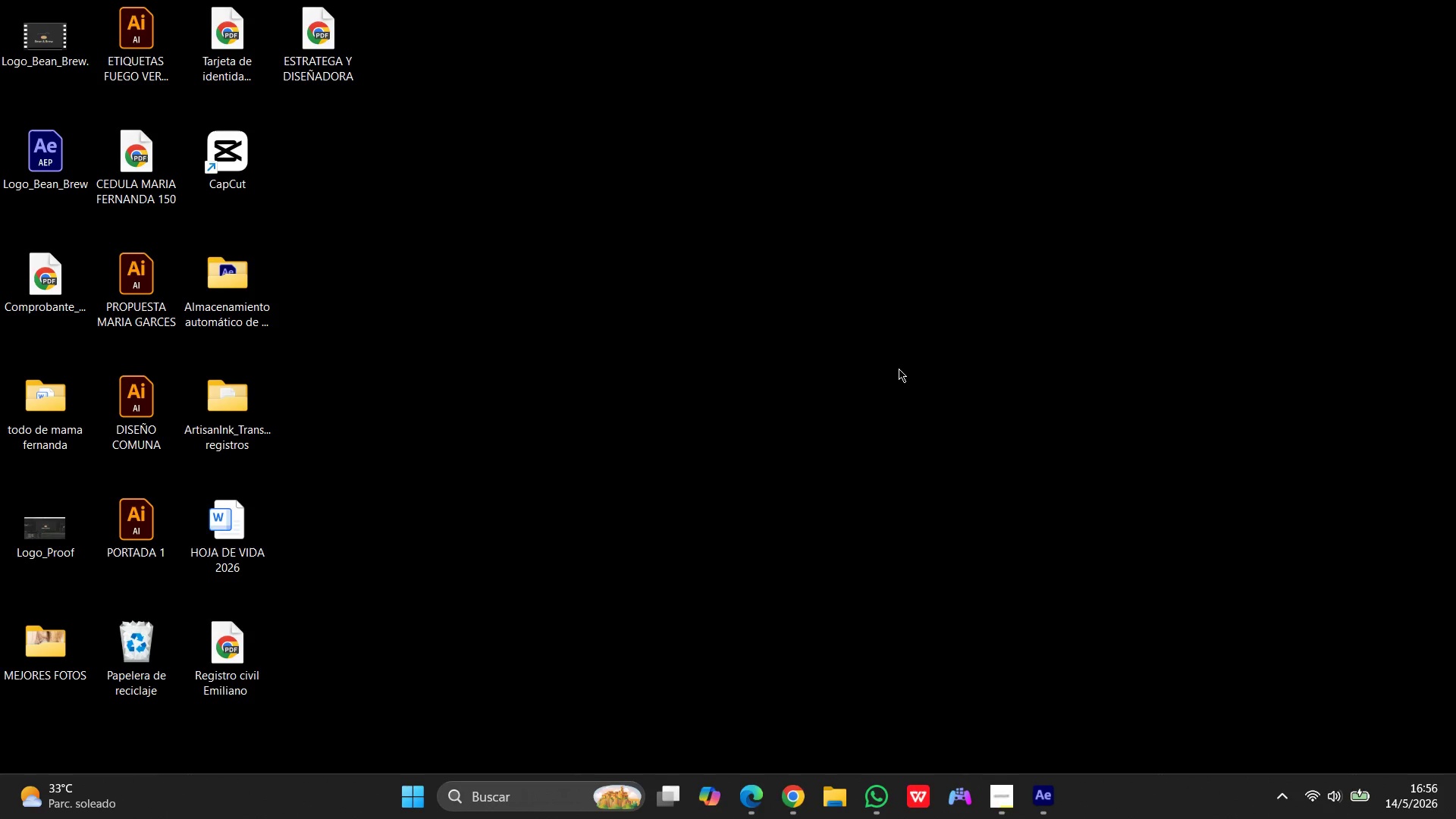 
left_click([996, 799])